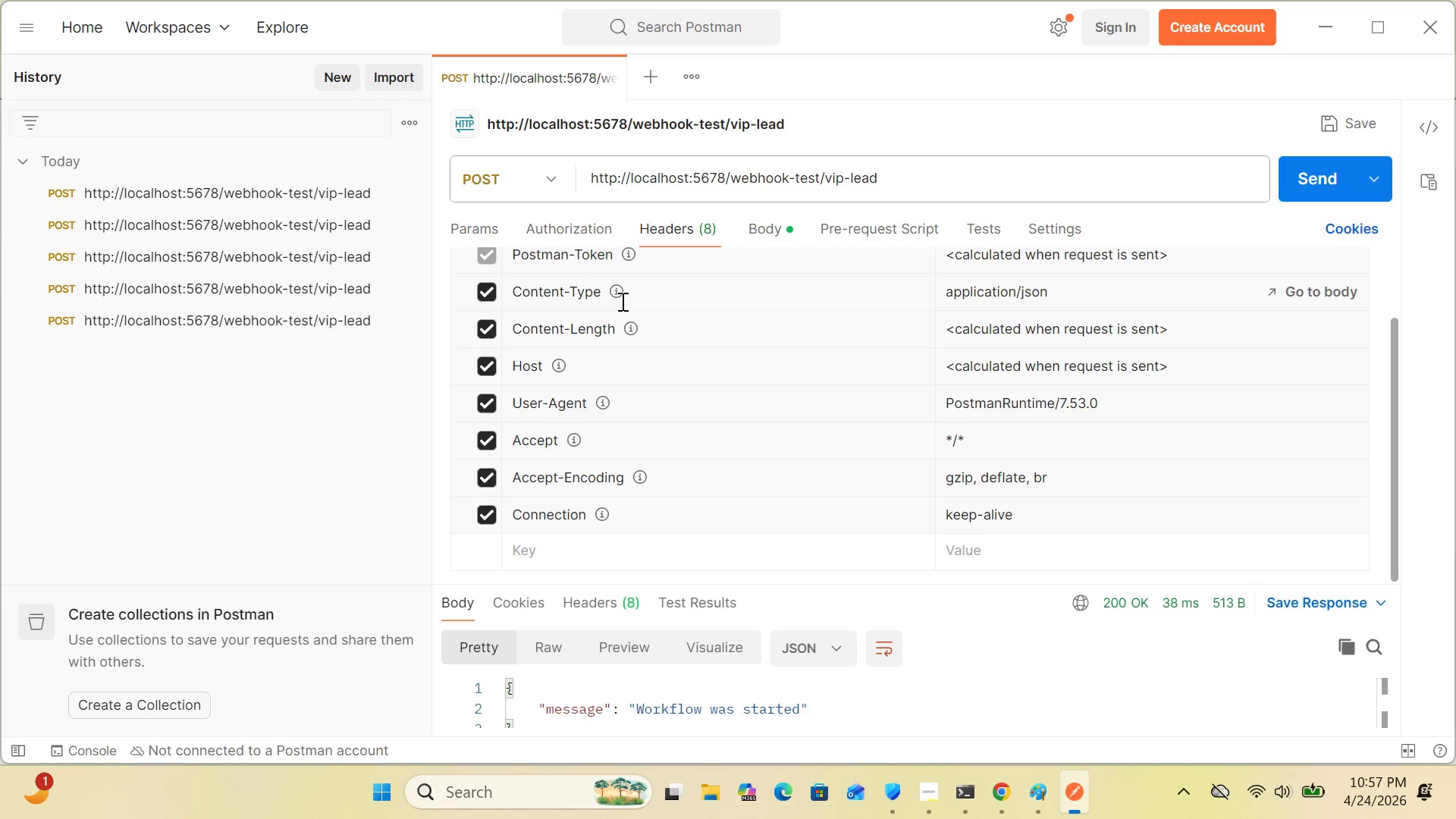 
wait(9.2)
 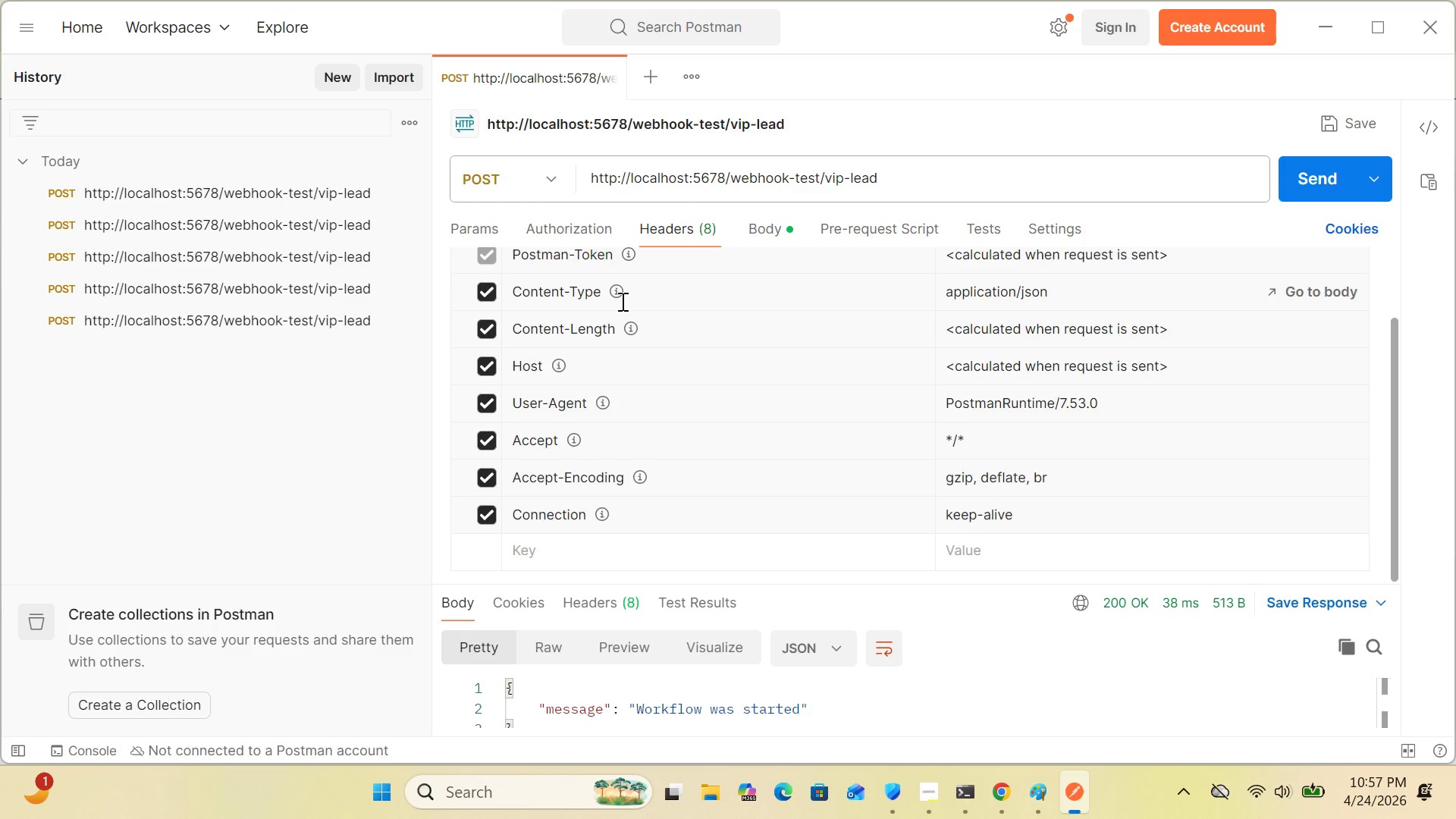 
left_click([434, 452])
 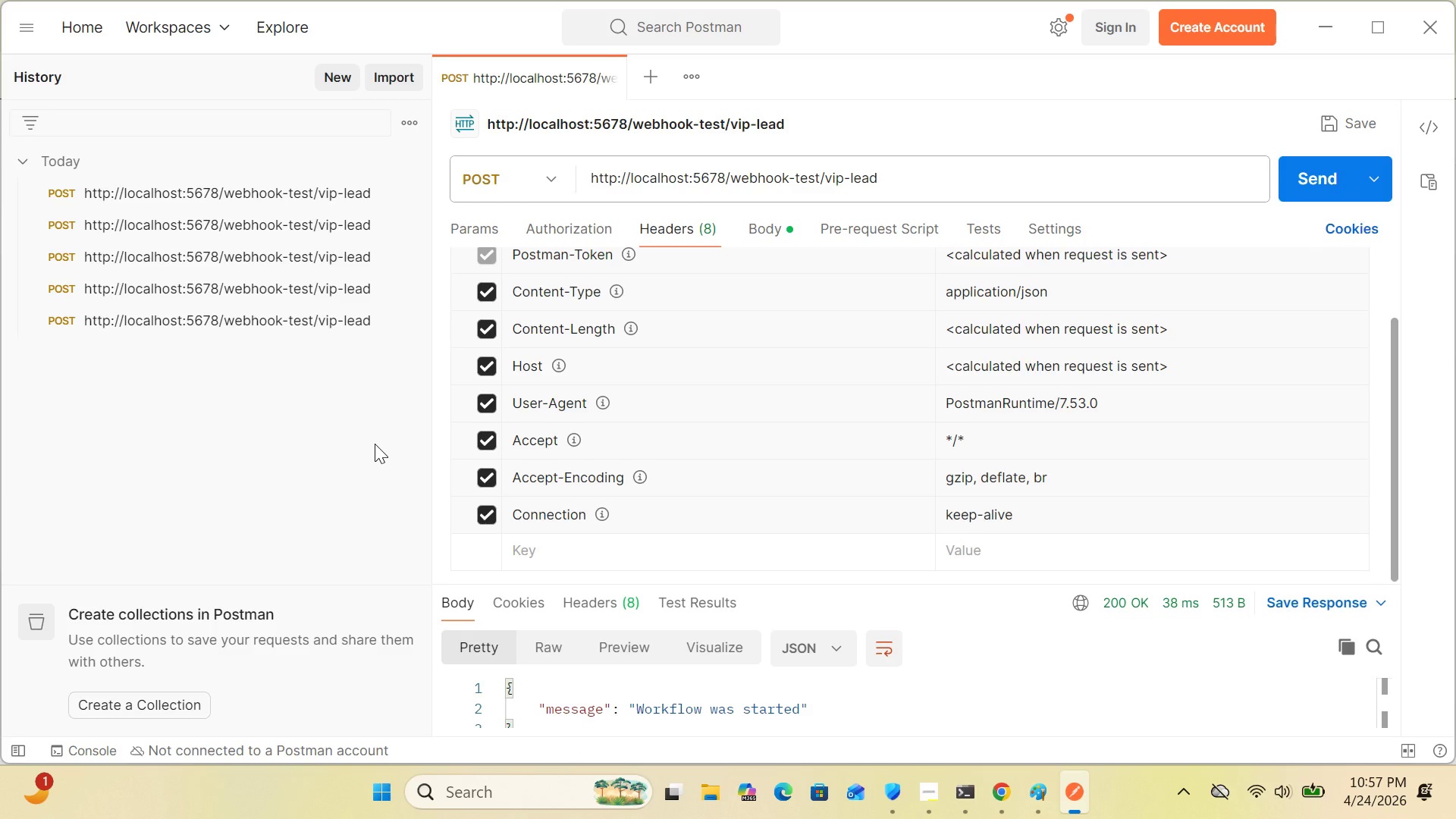 
left_click([375, 444])
 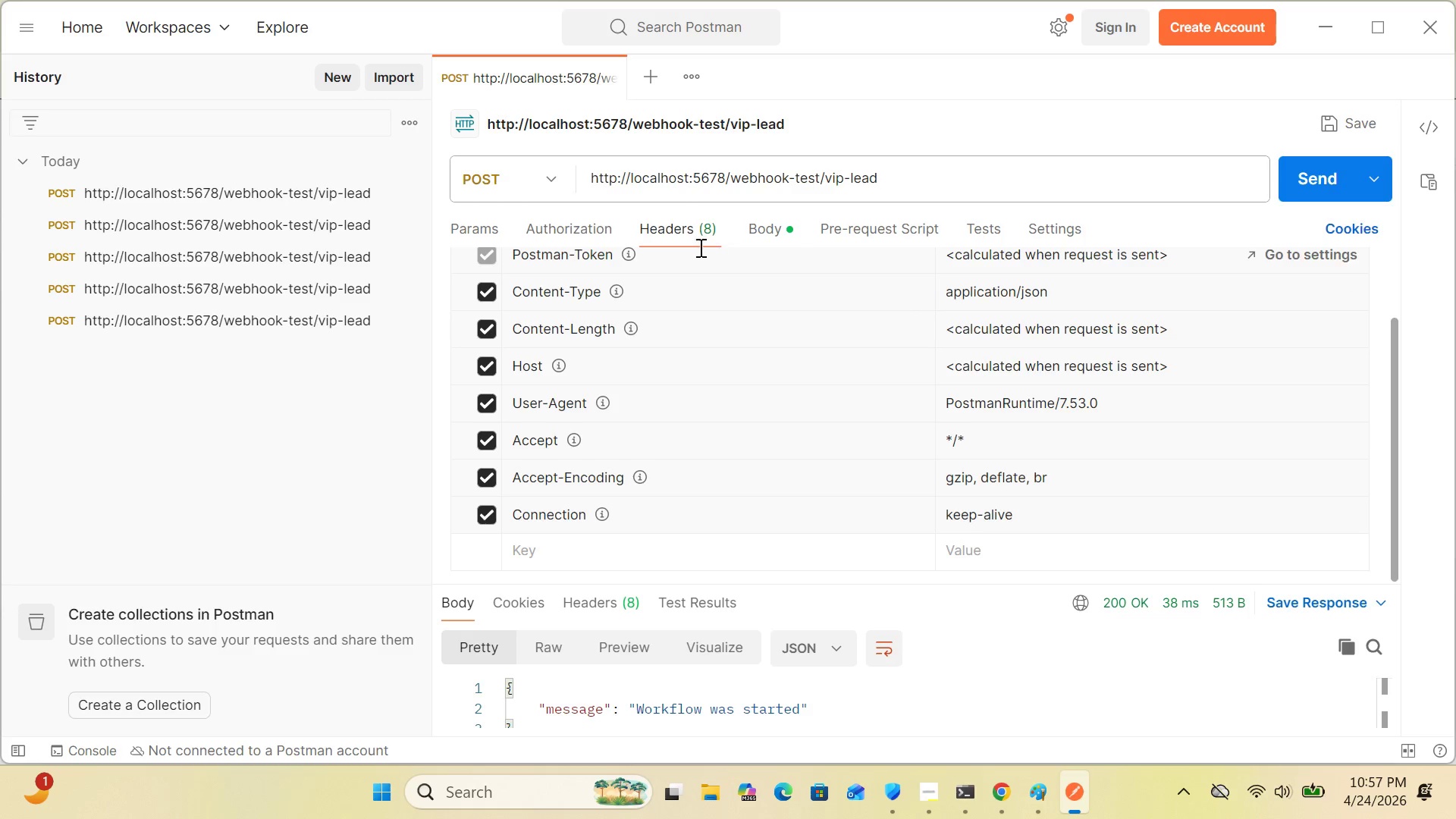 
left_click_drag(start_coordinate=[680, 233], to_coordinate=[765, 226])
 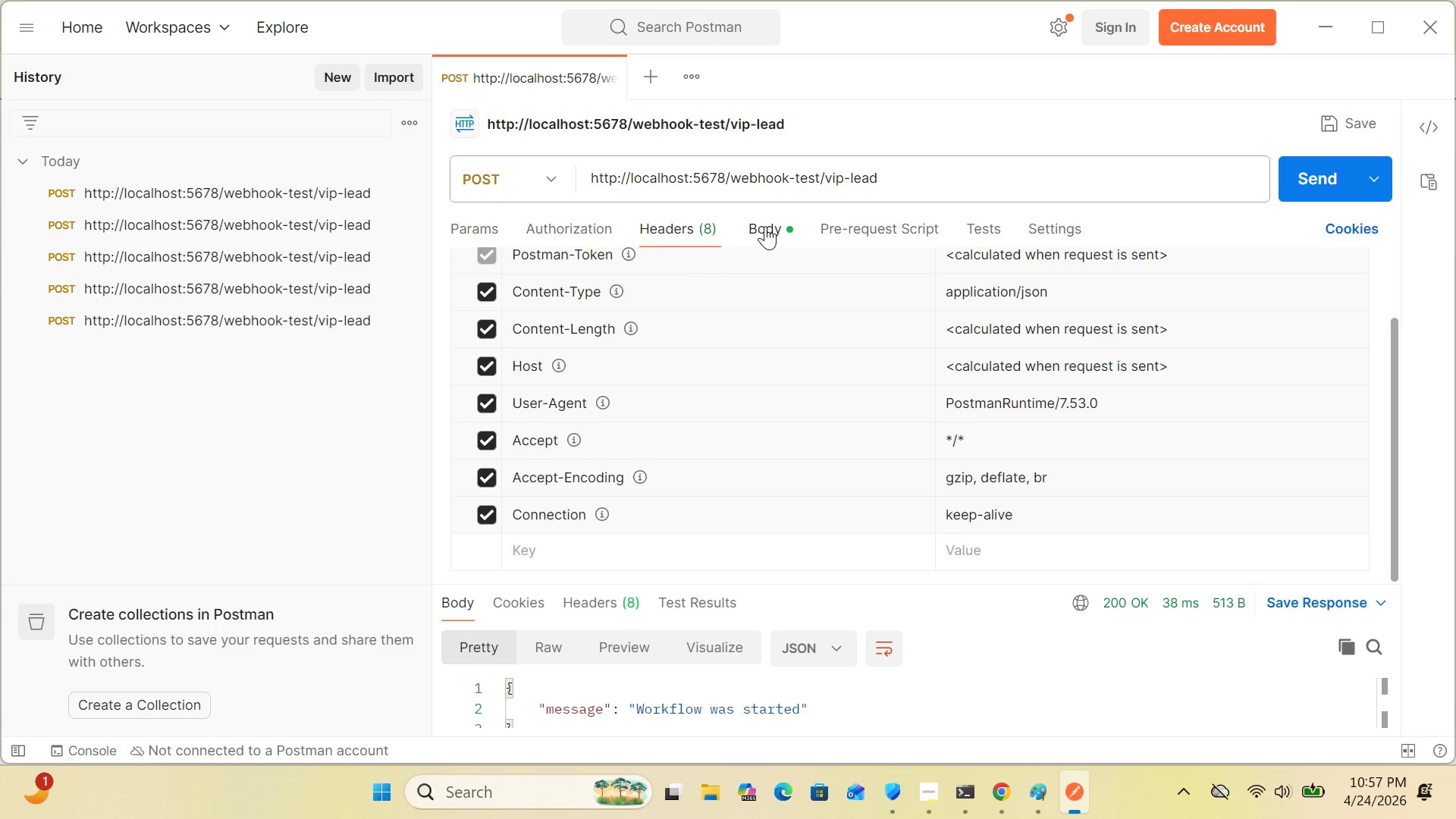 
left_click([765, 226])
 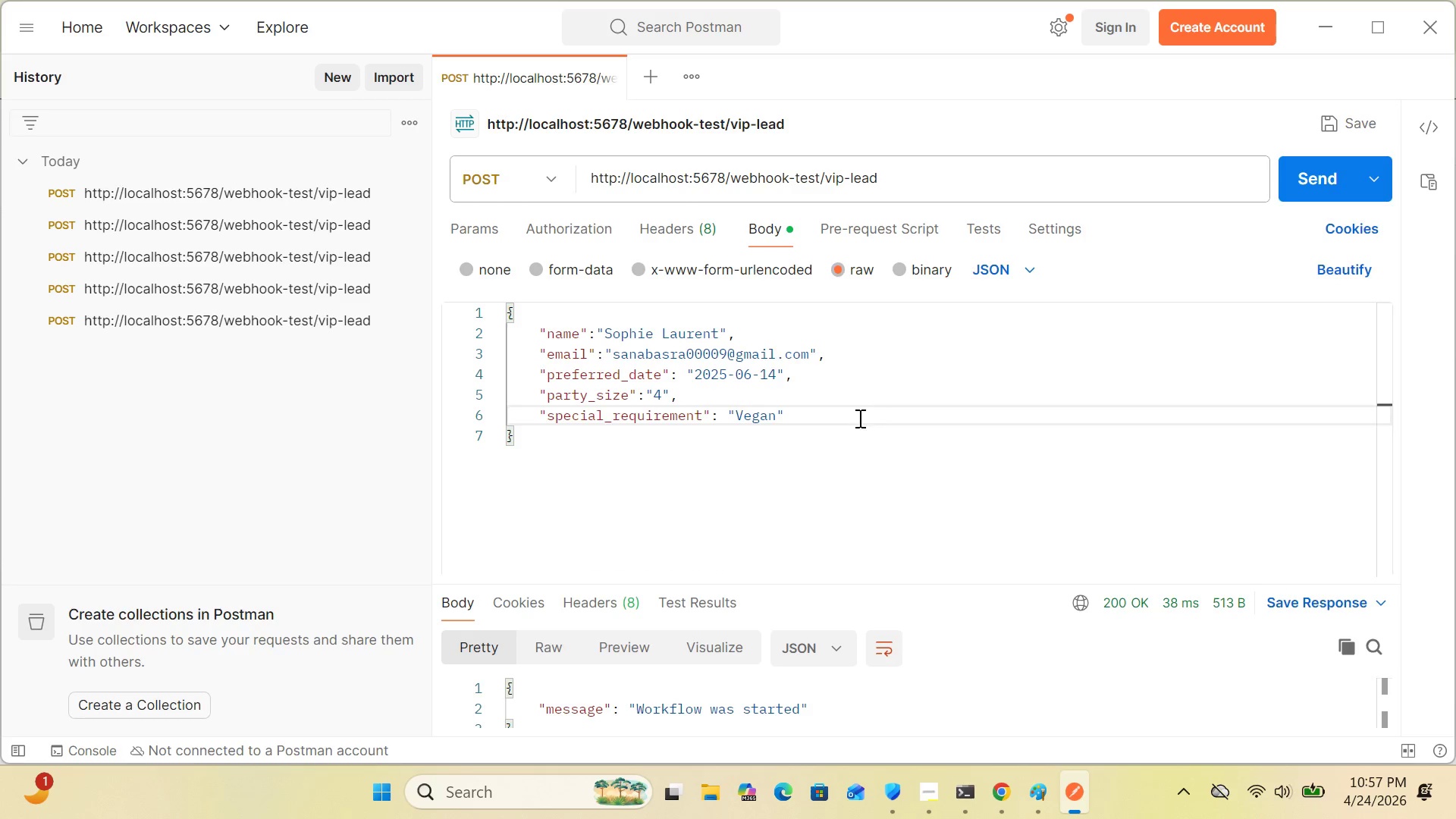 
left_click([833, 420])
 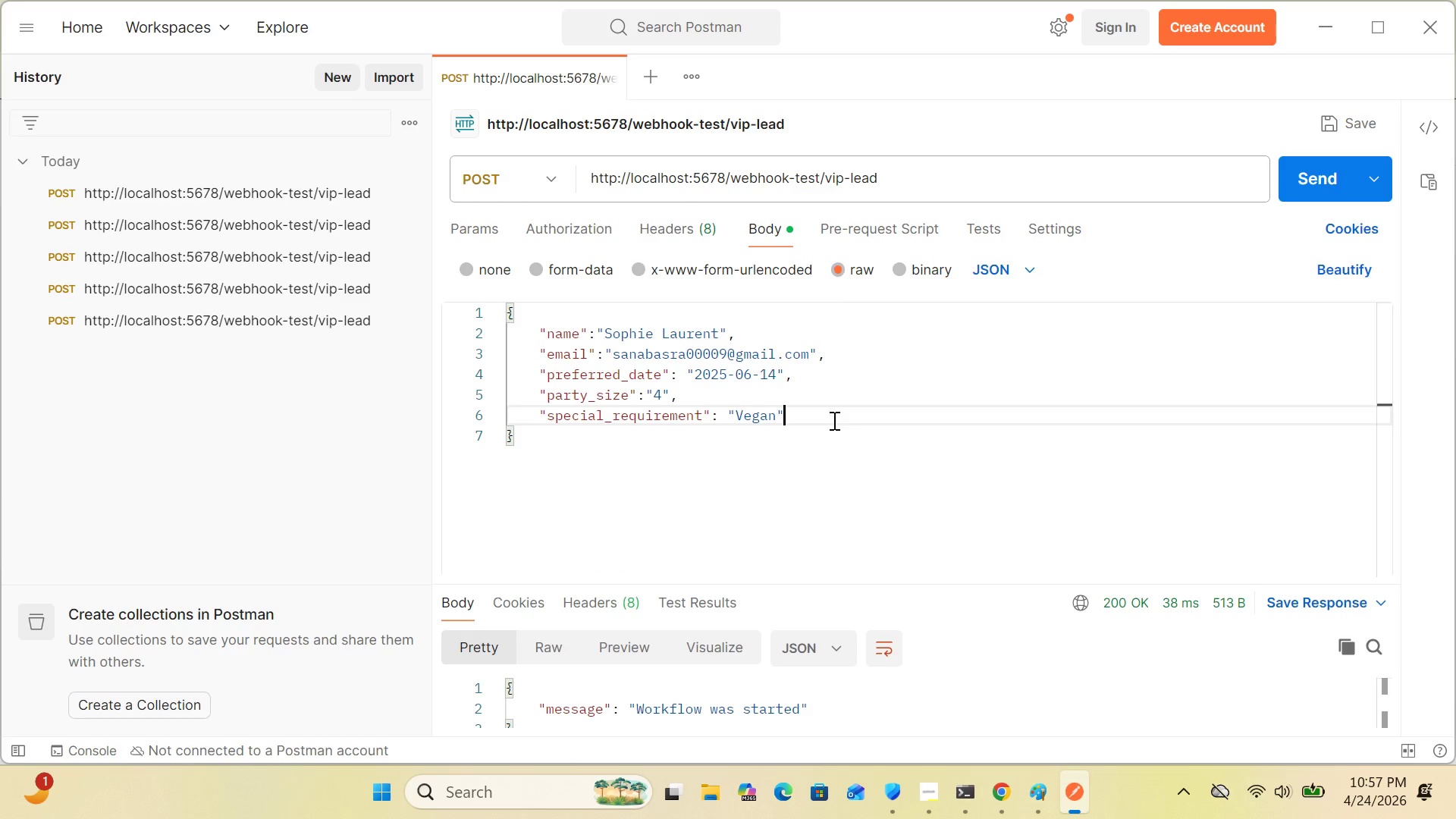 
wait(8.75)
 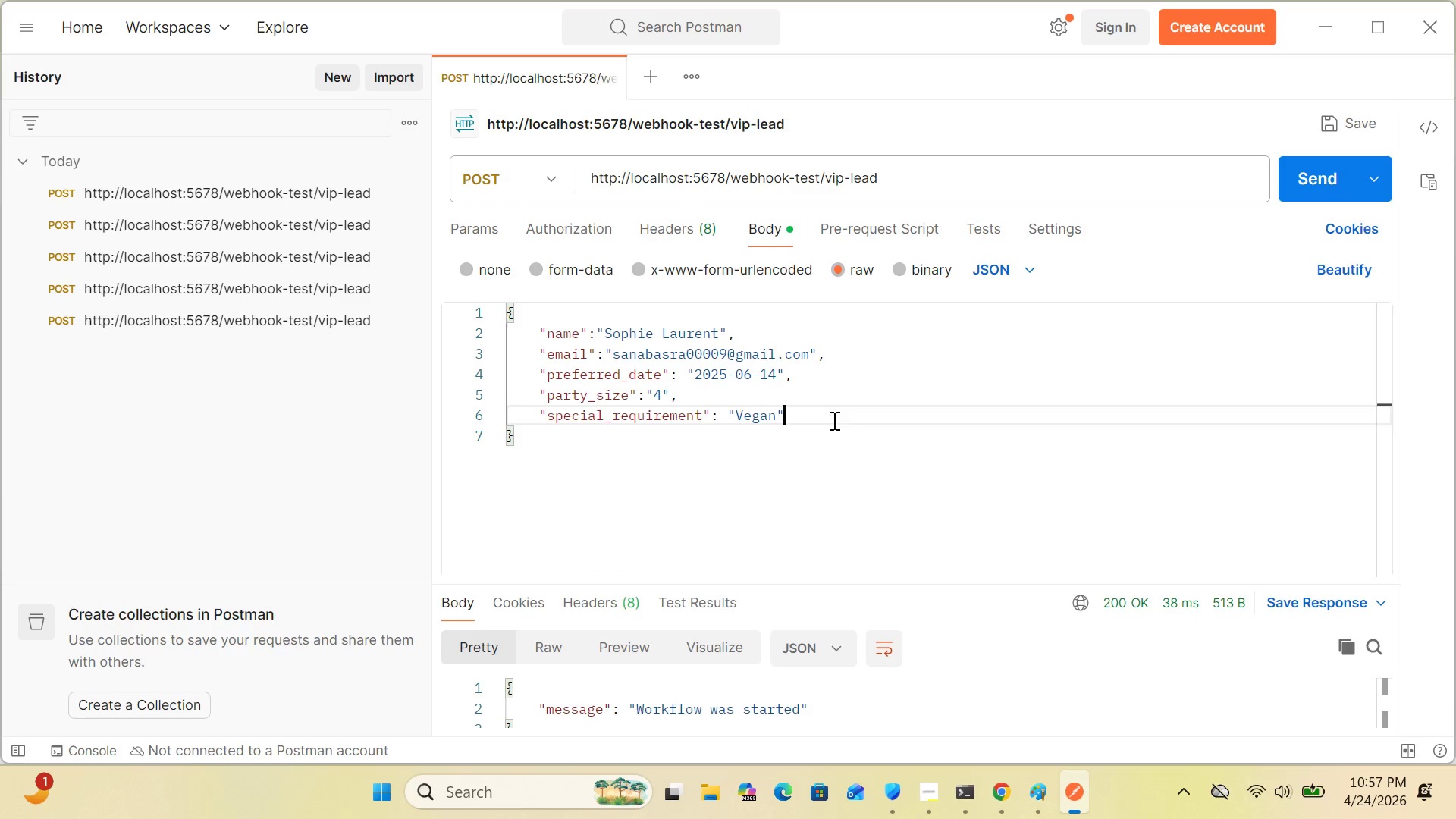 
left_click([1005, 782])
 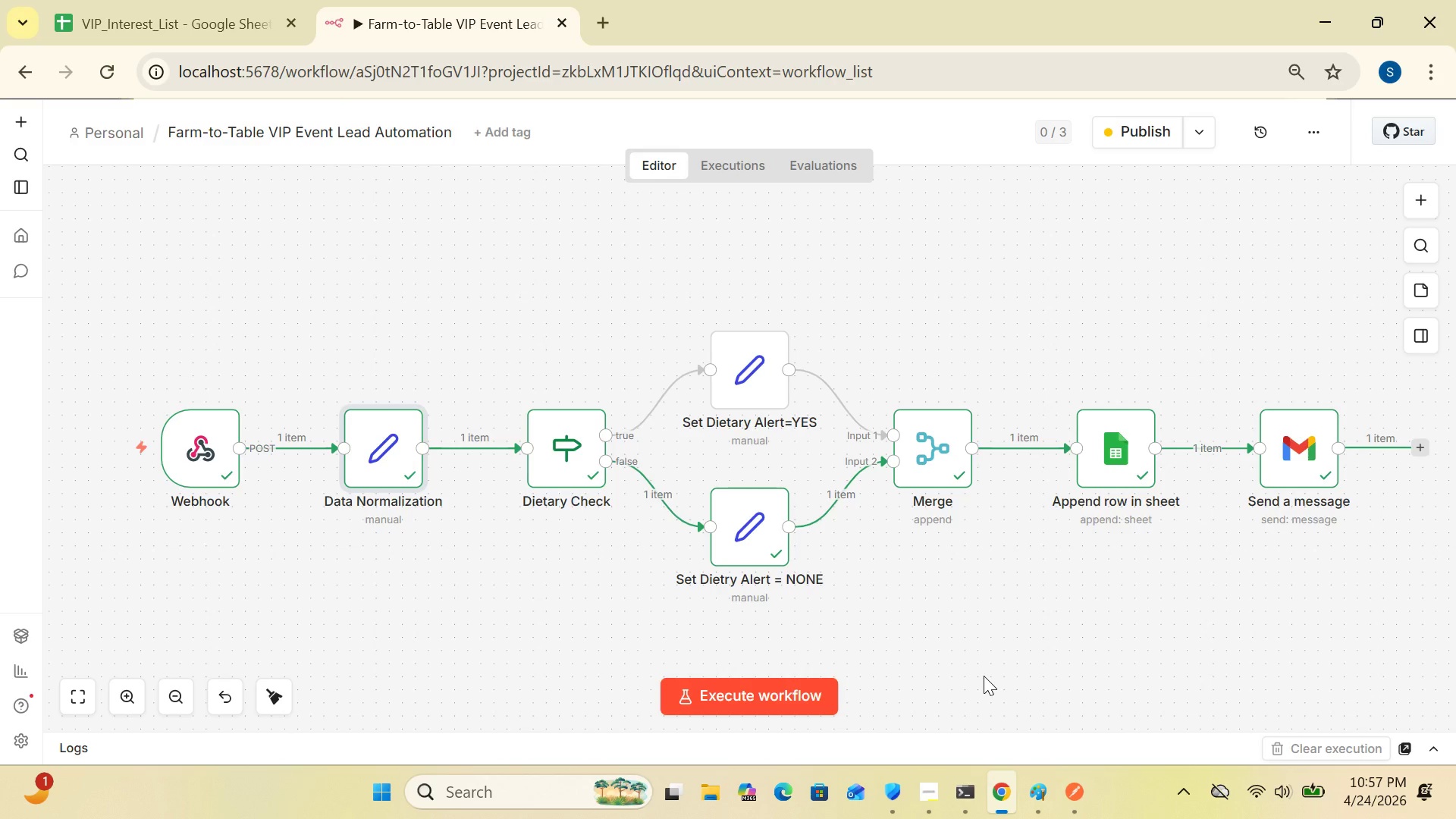 
wait(27.0)
 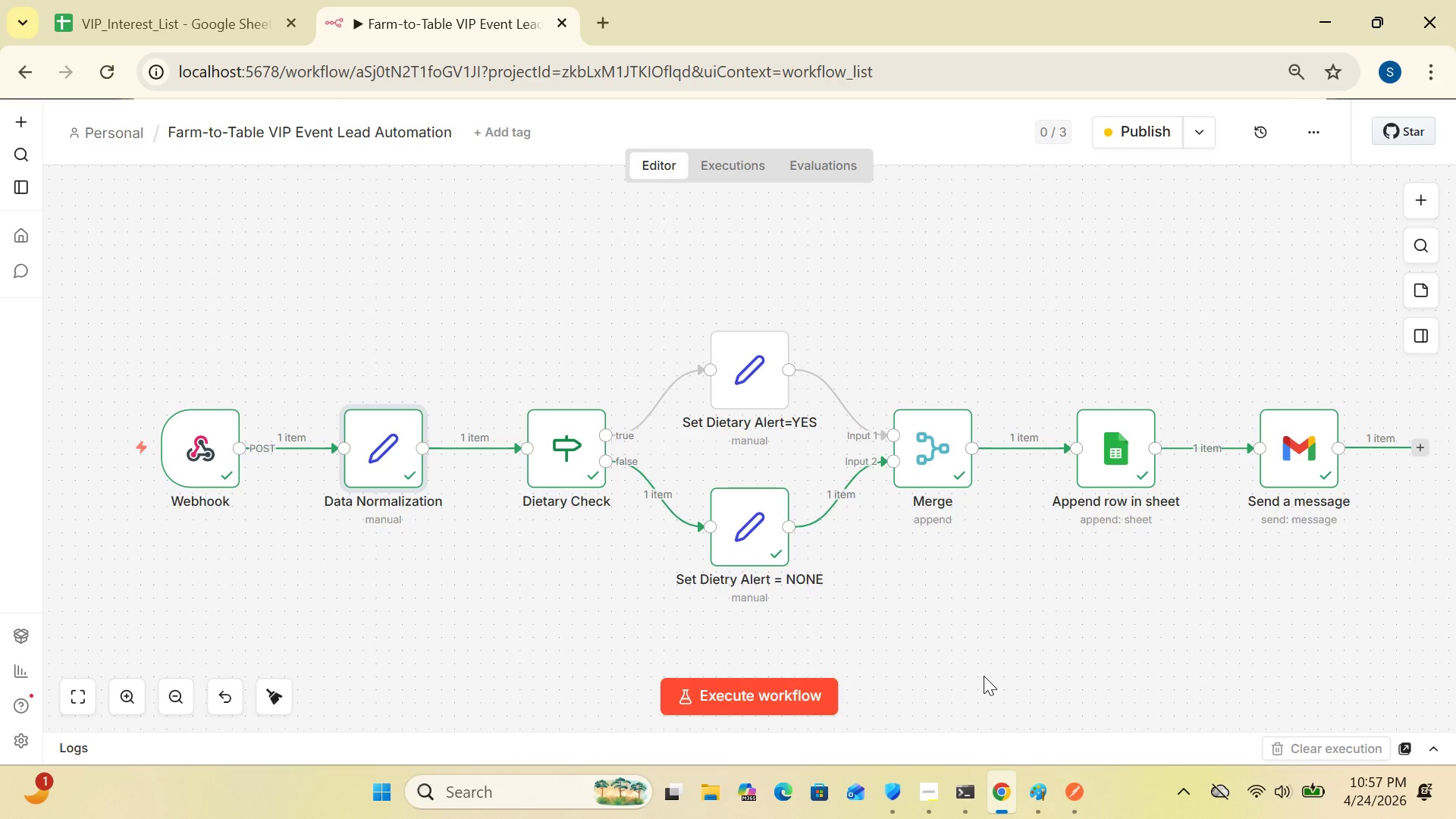 
double_click([744, 544])
 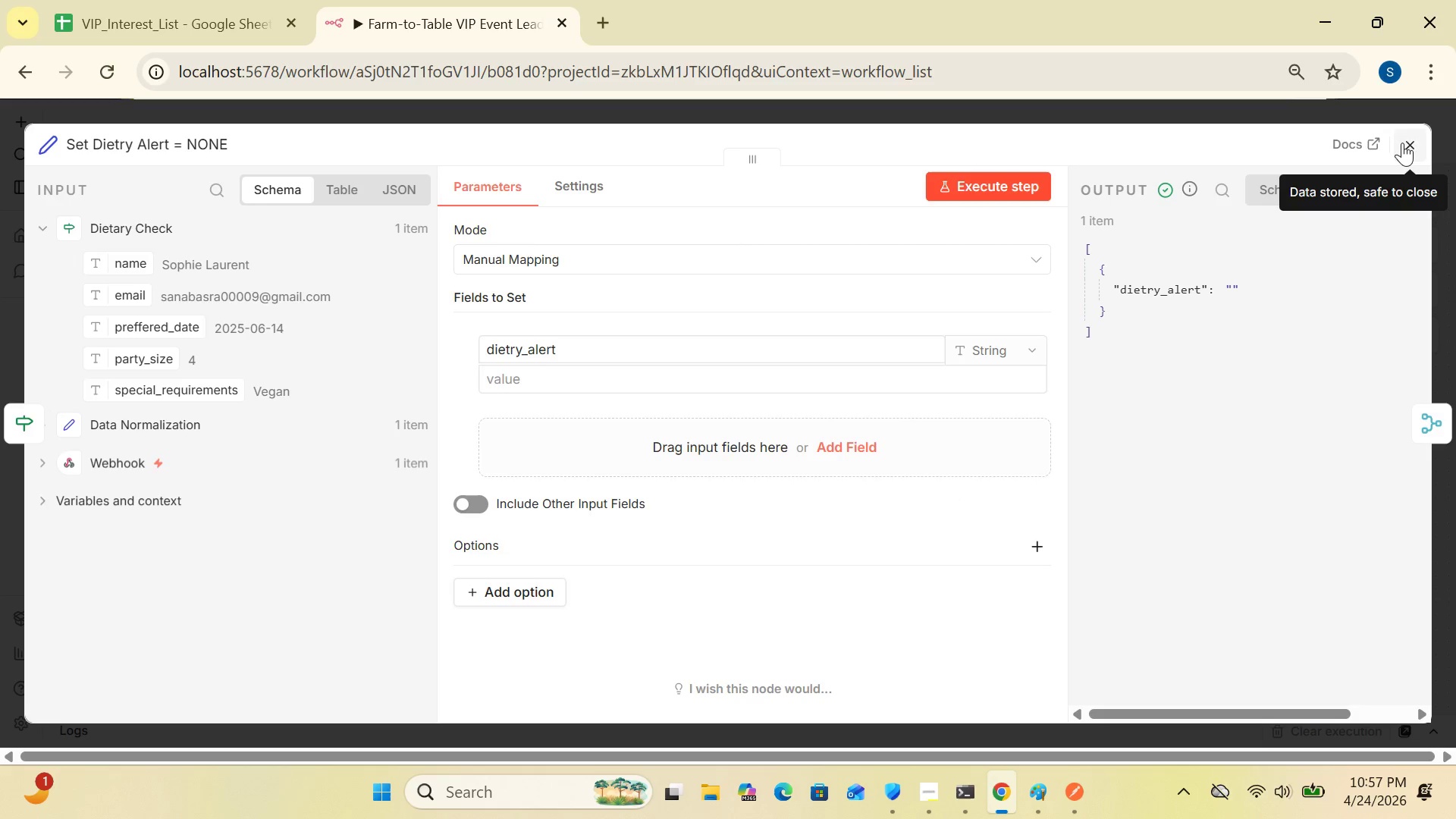 
left_click([1410, 143])
 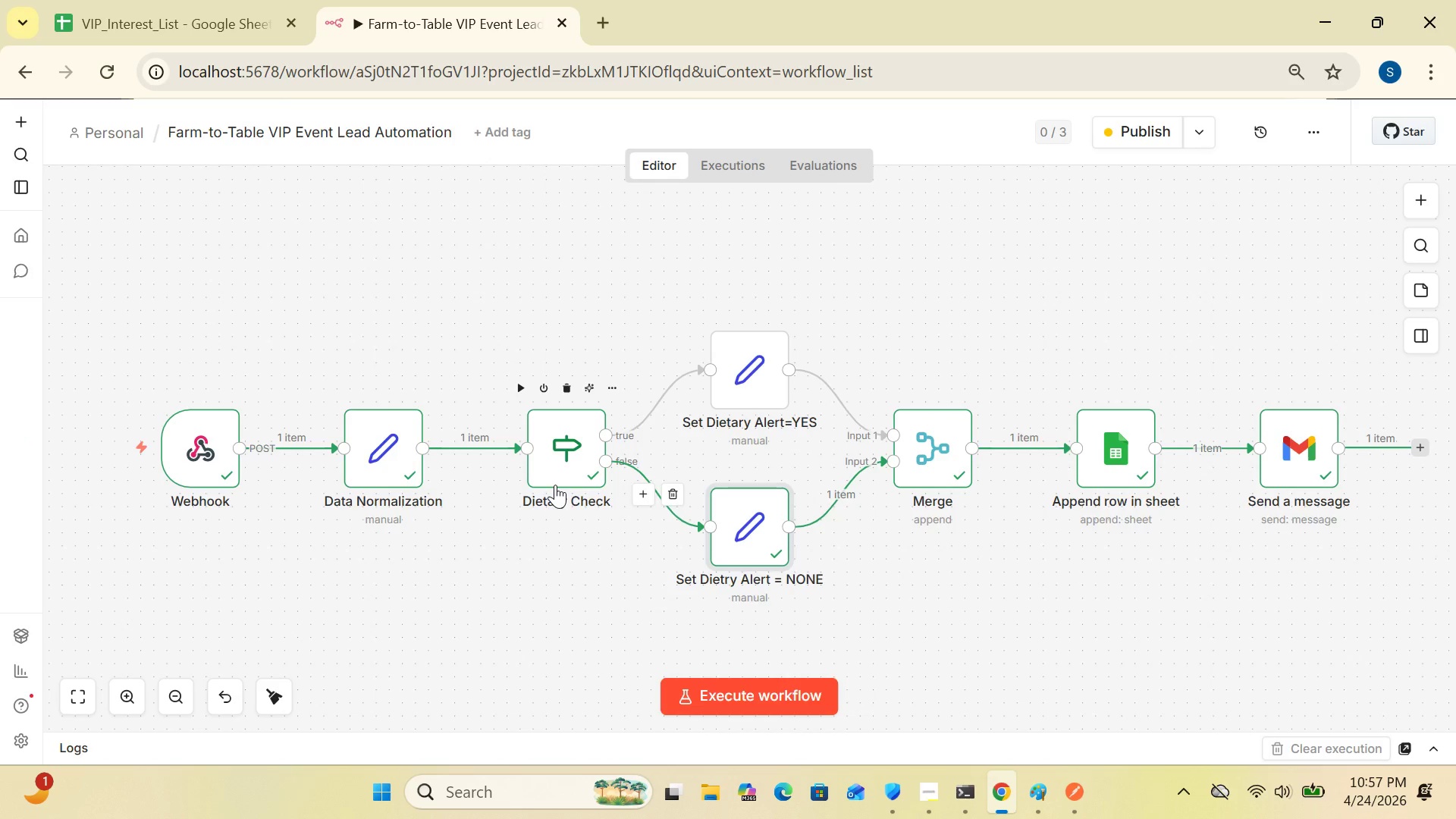 
double_click([555, 485])
 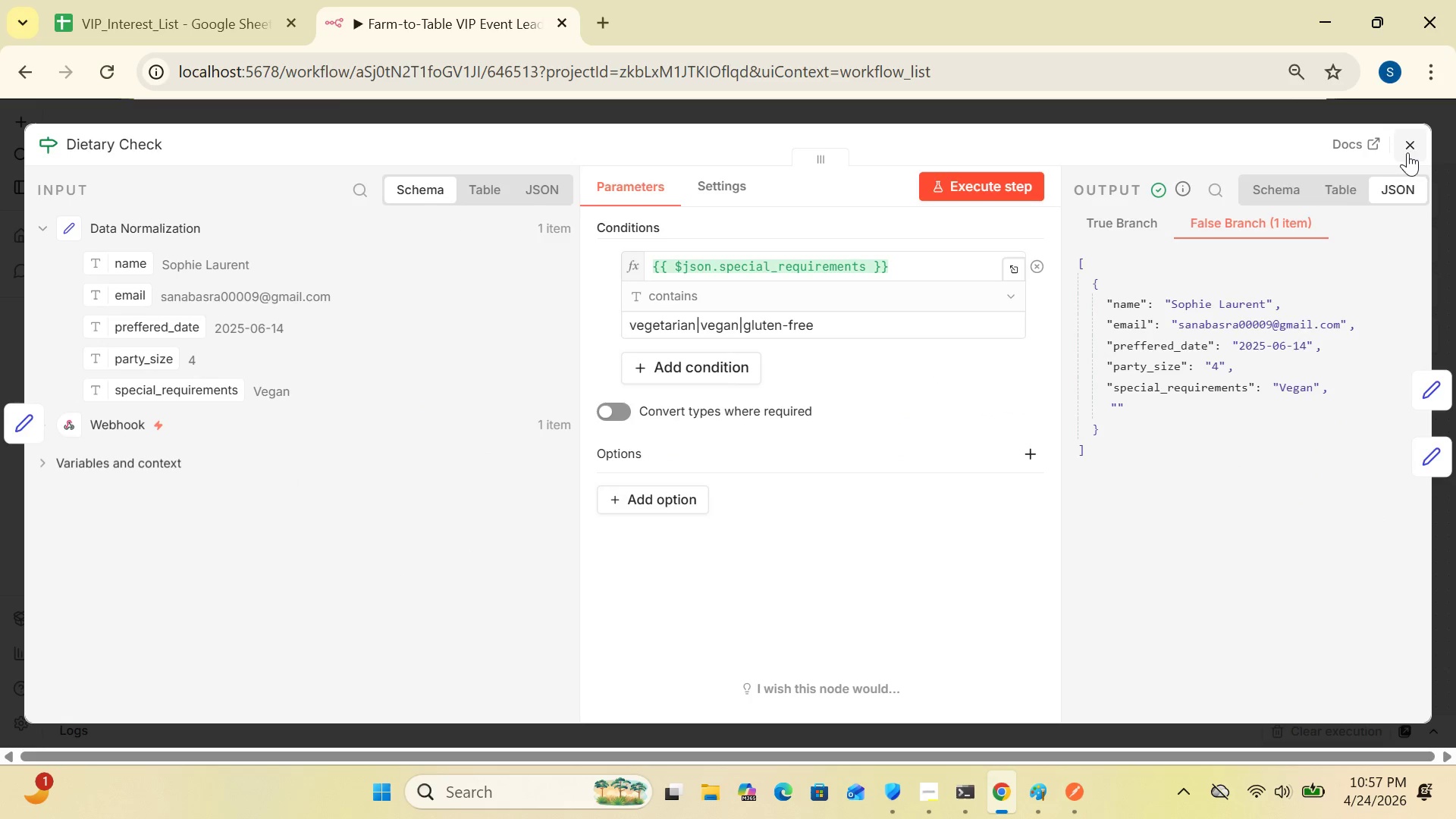 
left_click([1413, 147])
 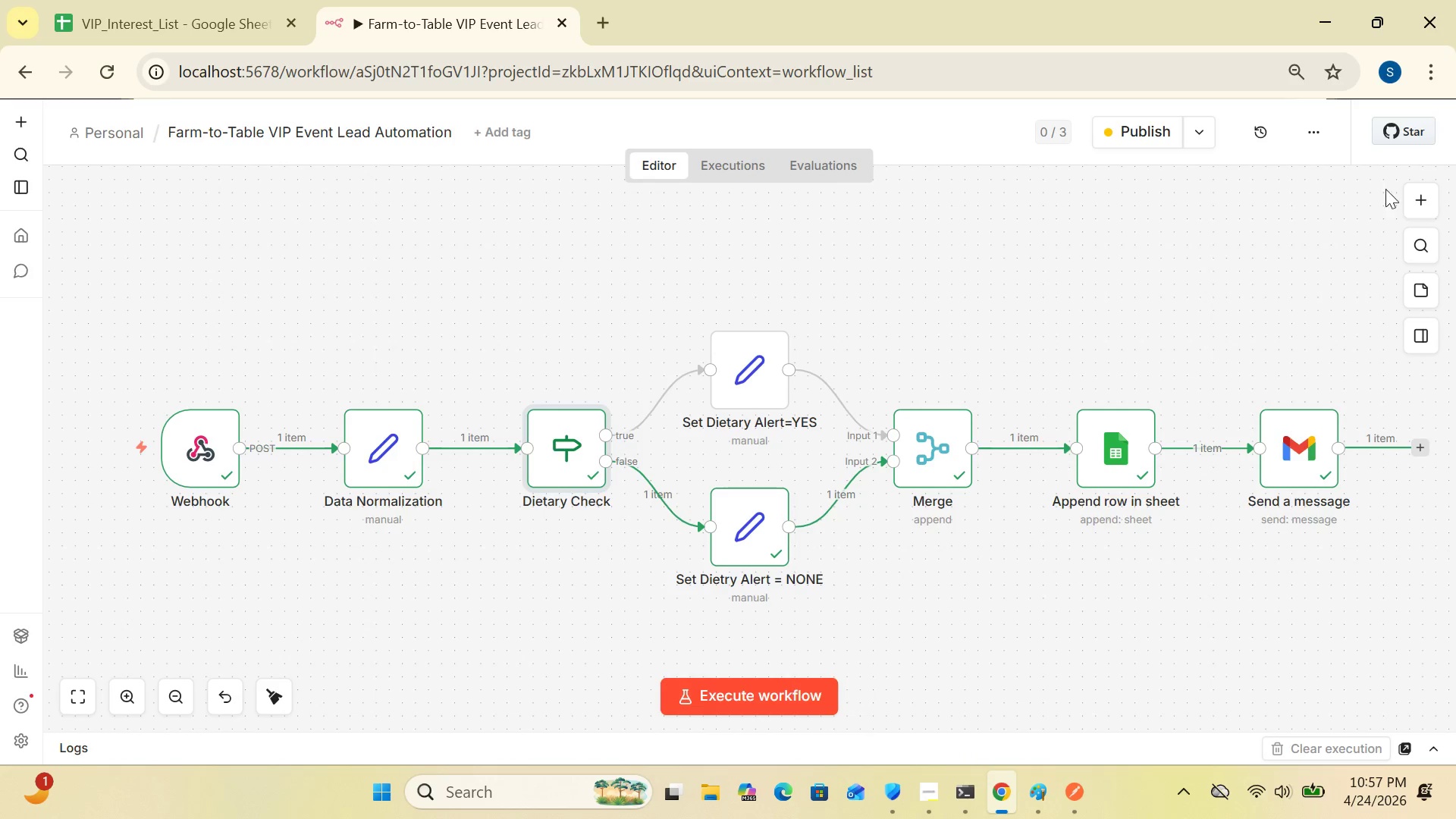 
mouse_move([1205, 381])
 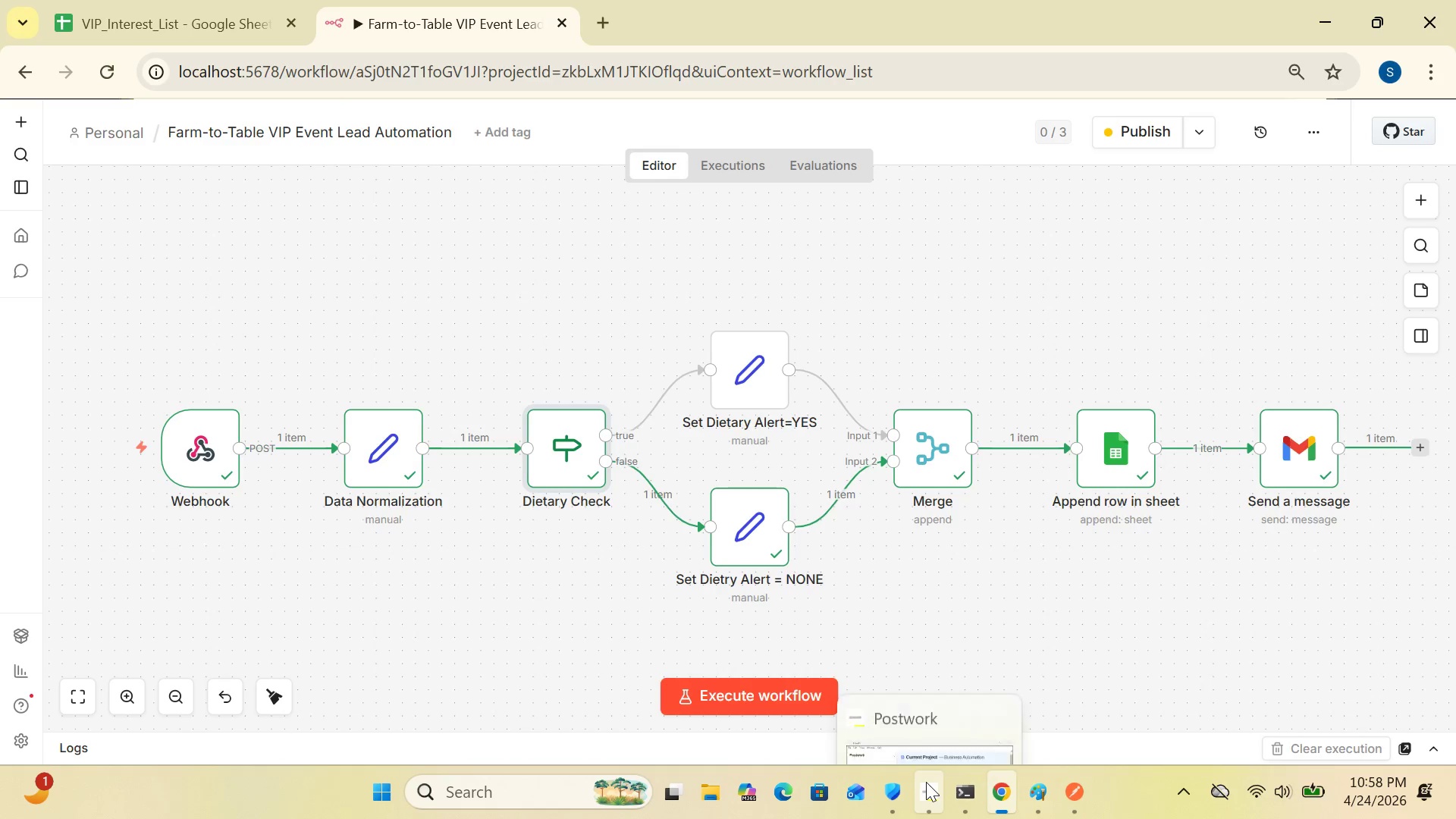 
left_click([926, 782])